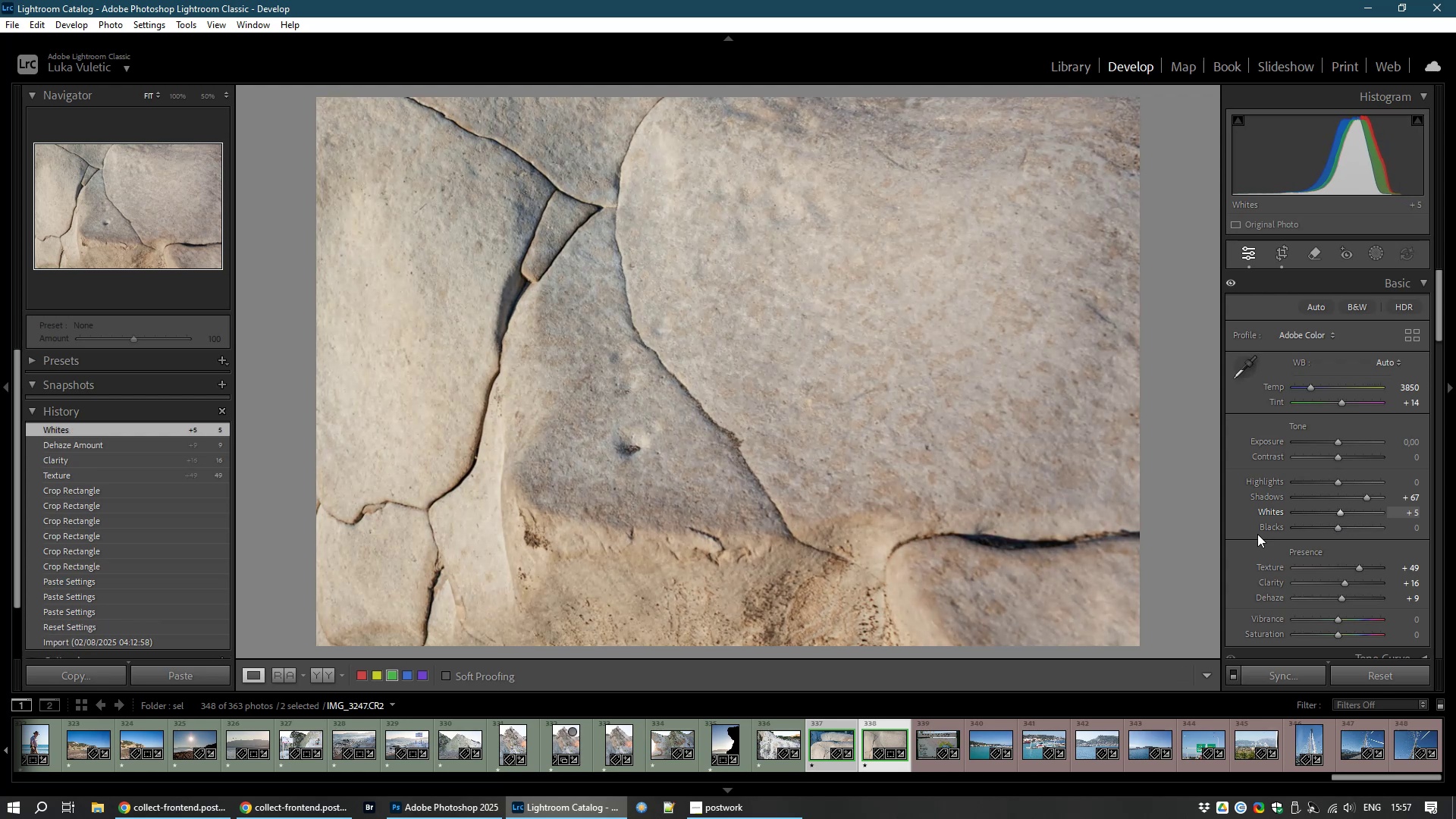 
key(Control+D)
 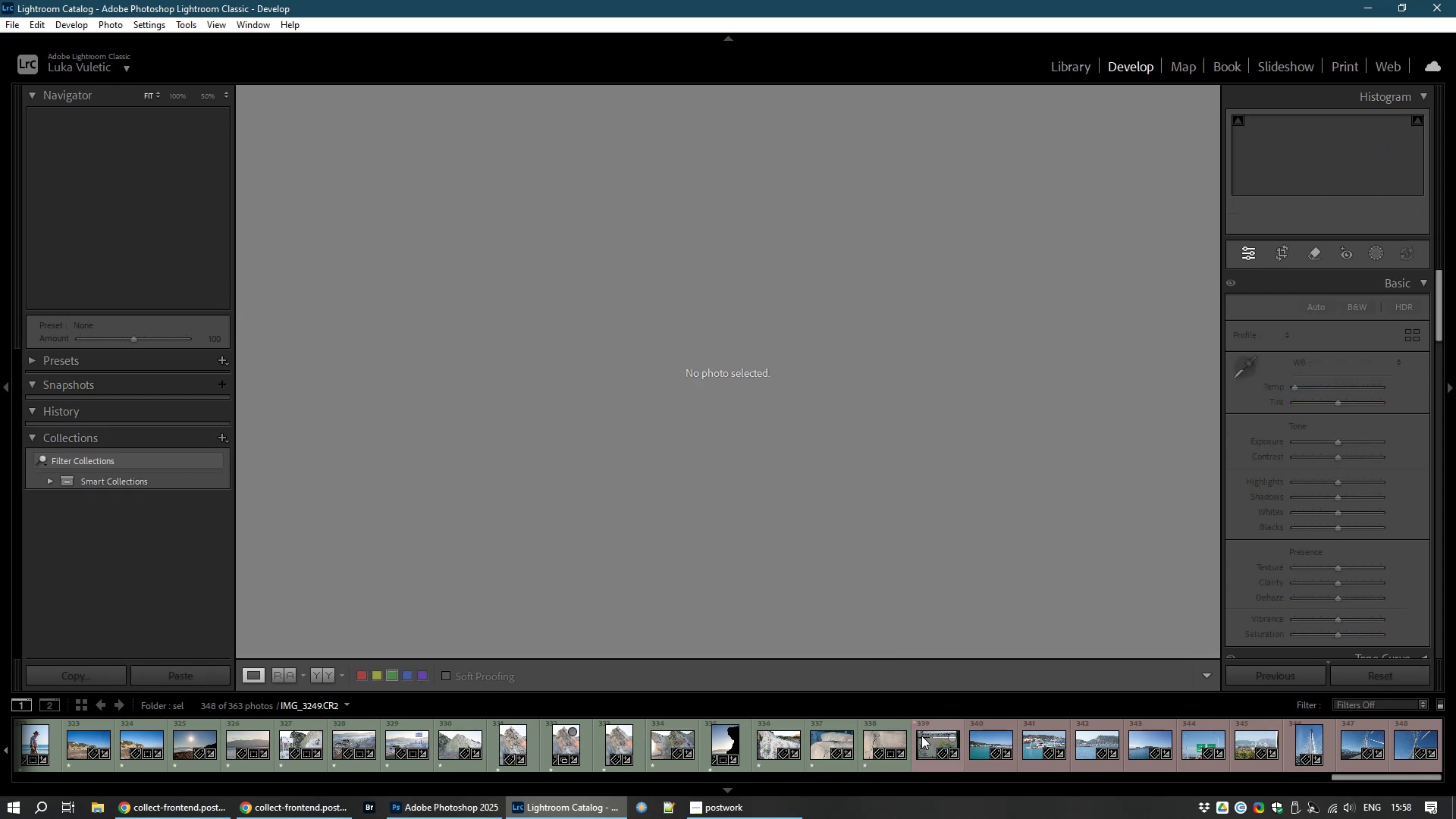 
left_click([927, 745])
 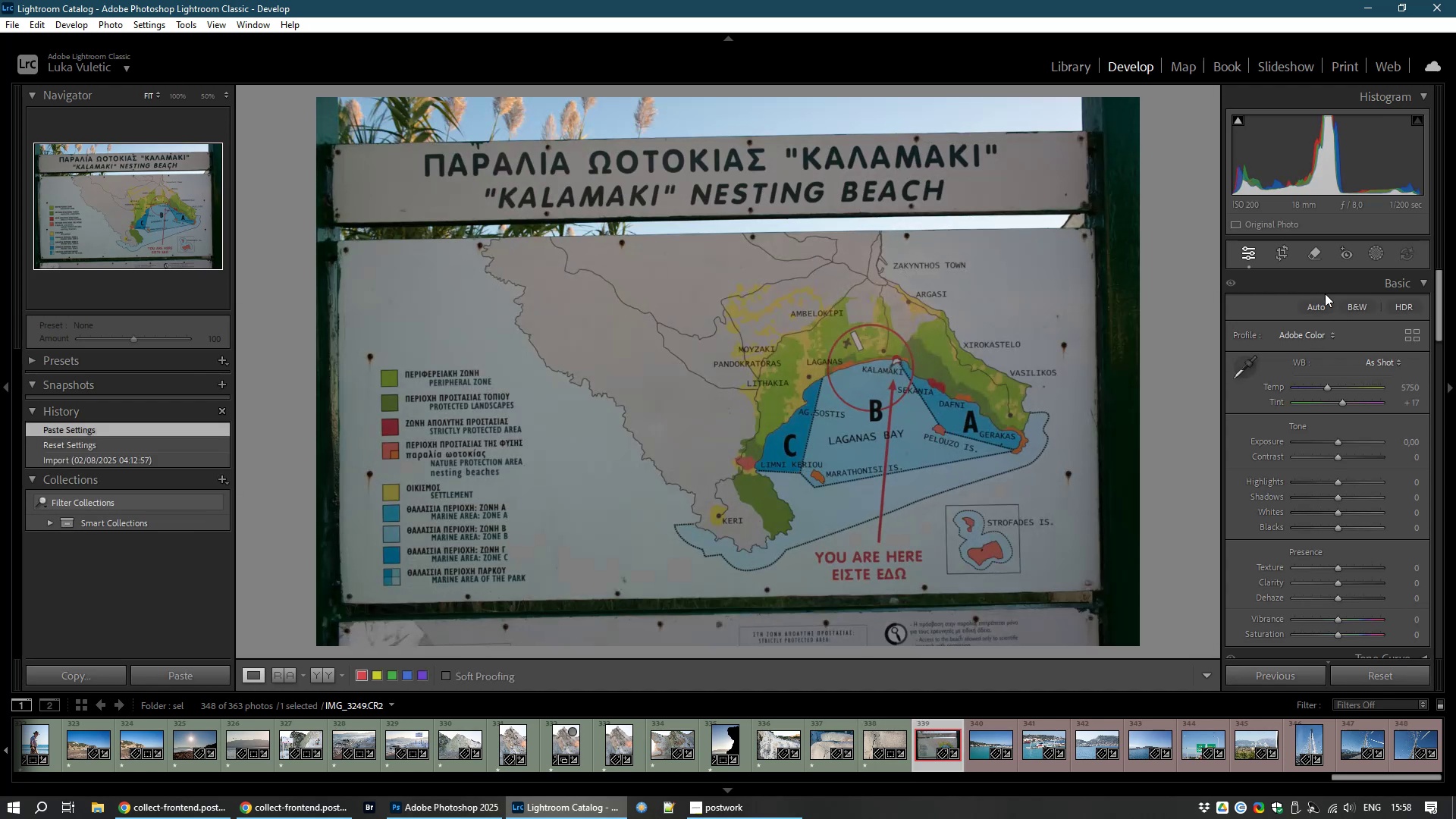 
left_click([1279, 250])
 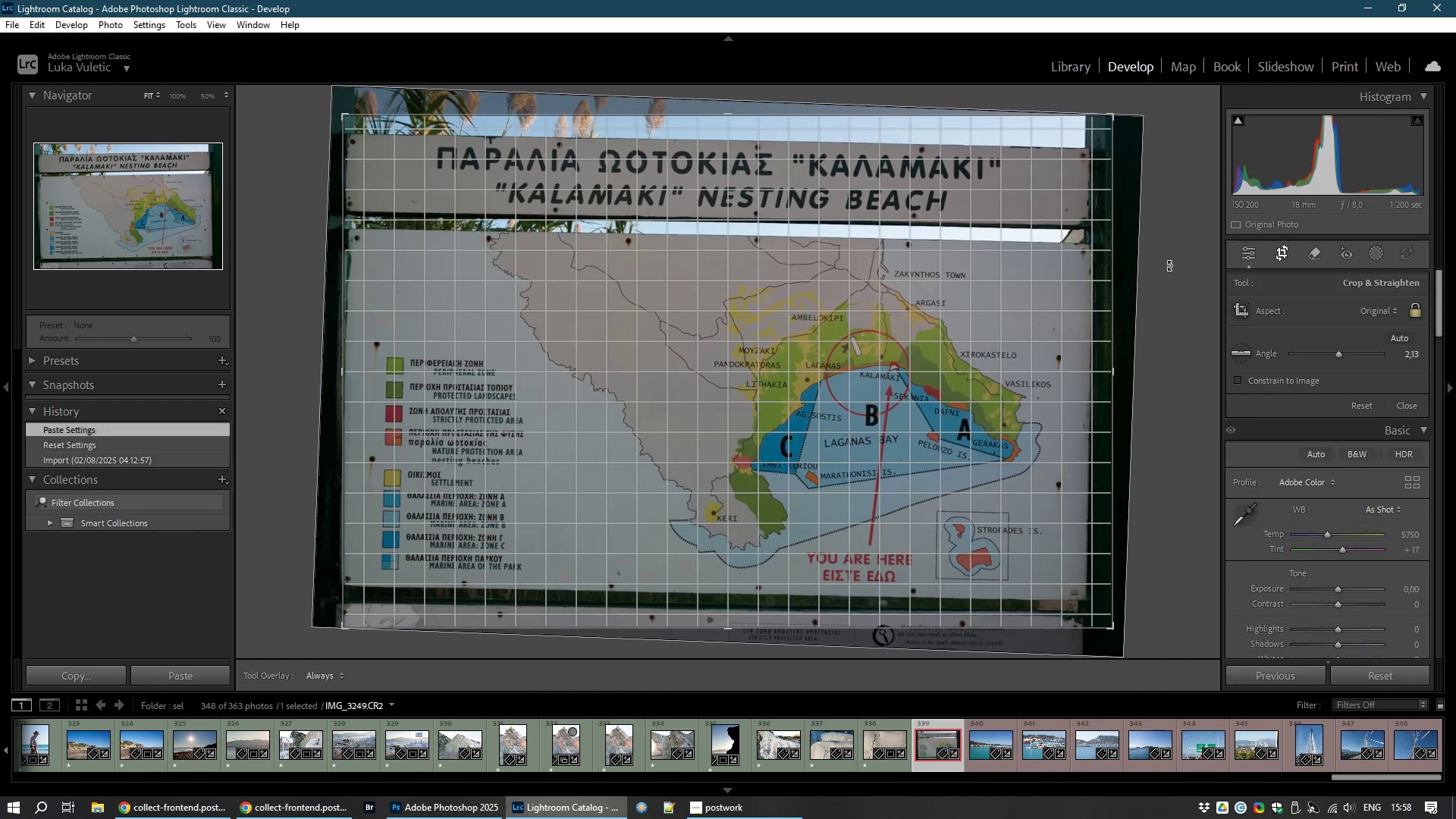 
wait(9.85)
 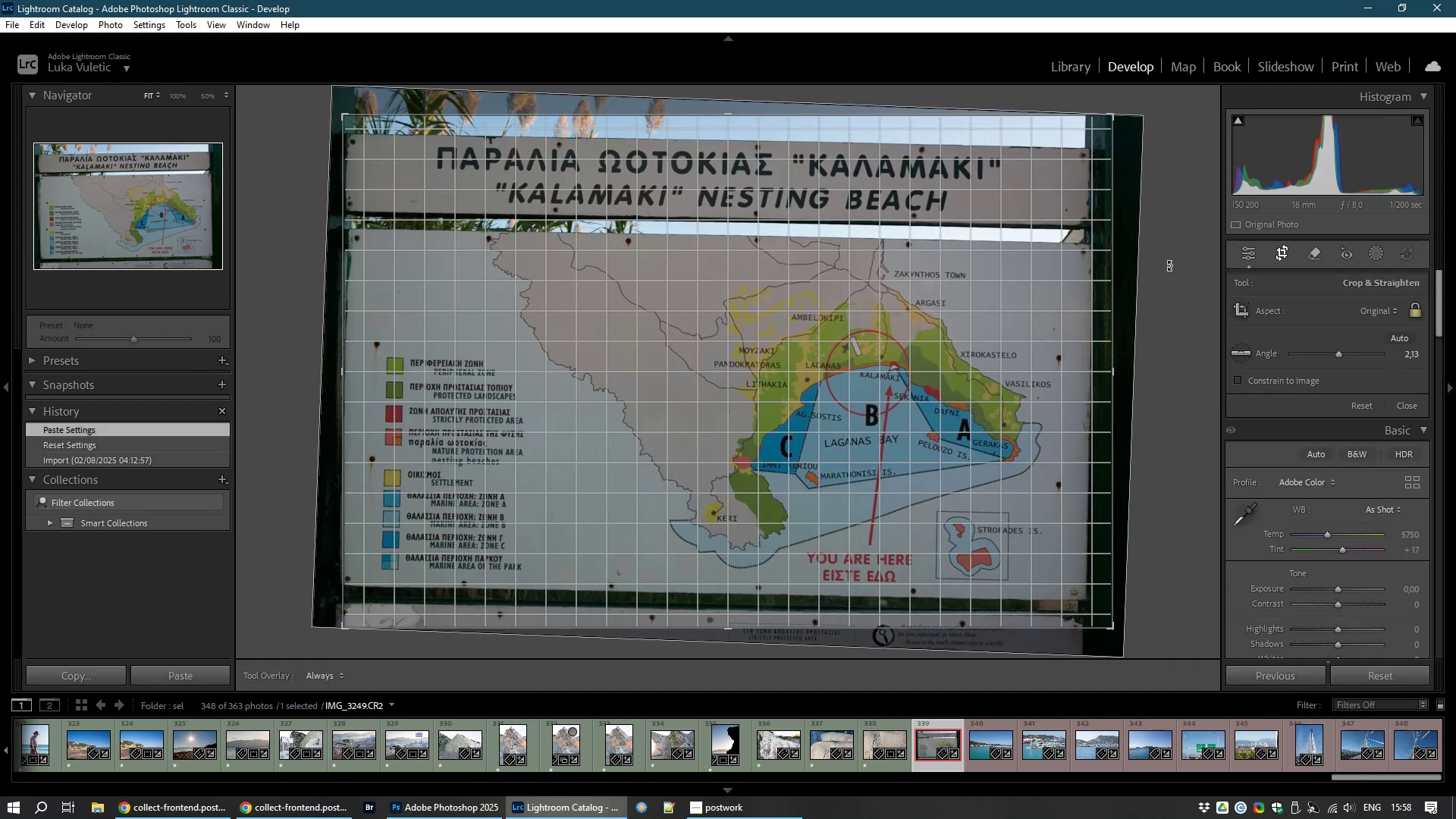 
double_click([993, 349])
 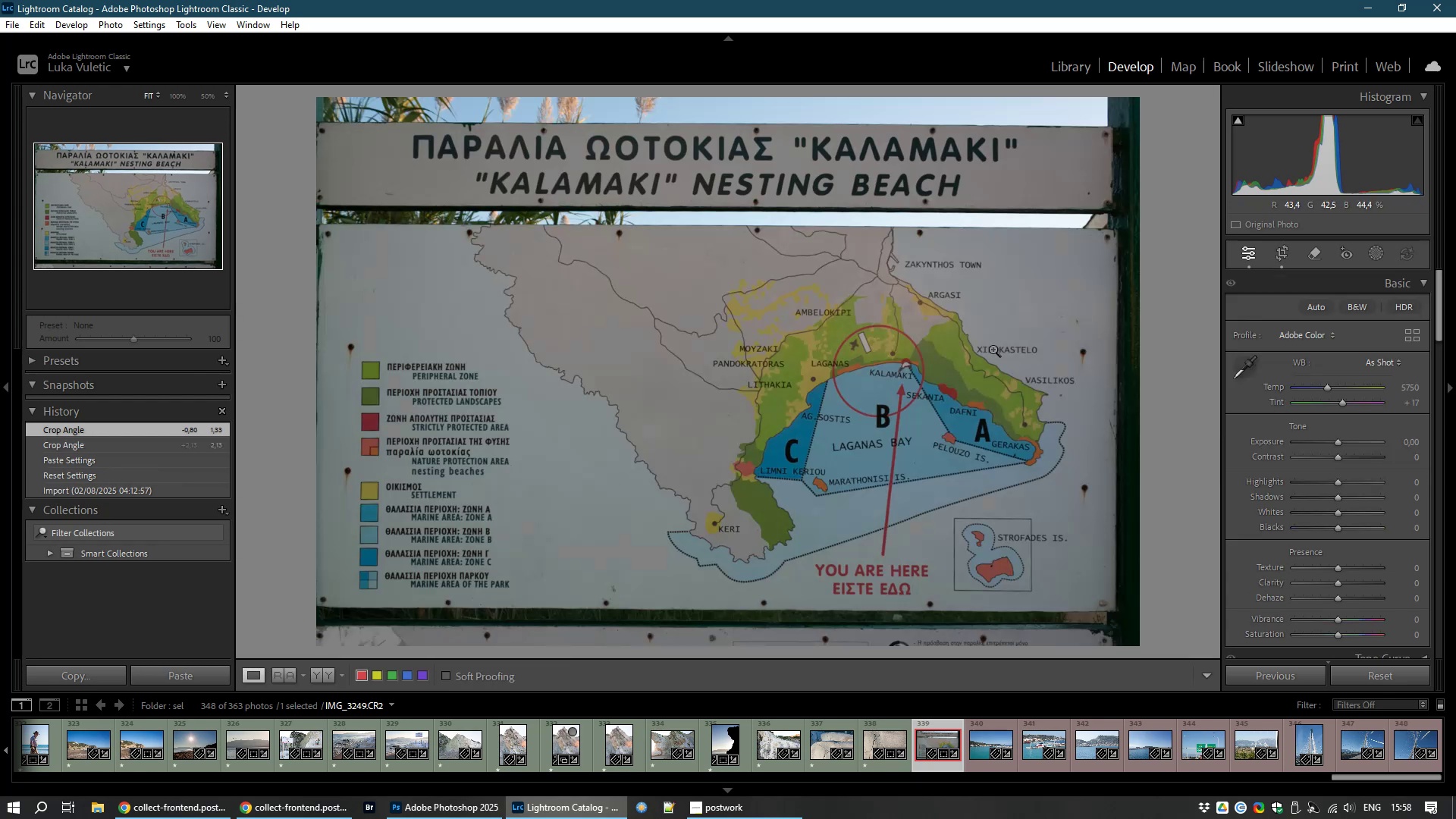 
key(Control+Z)
 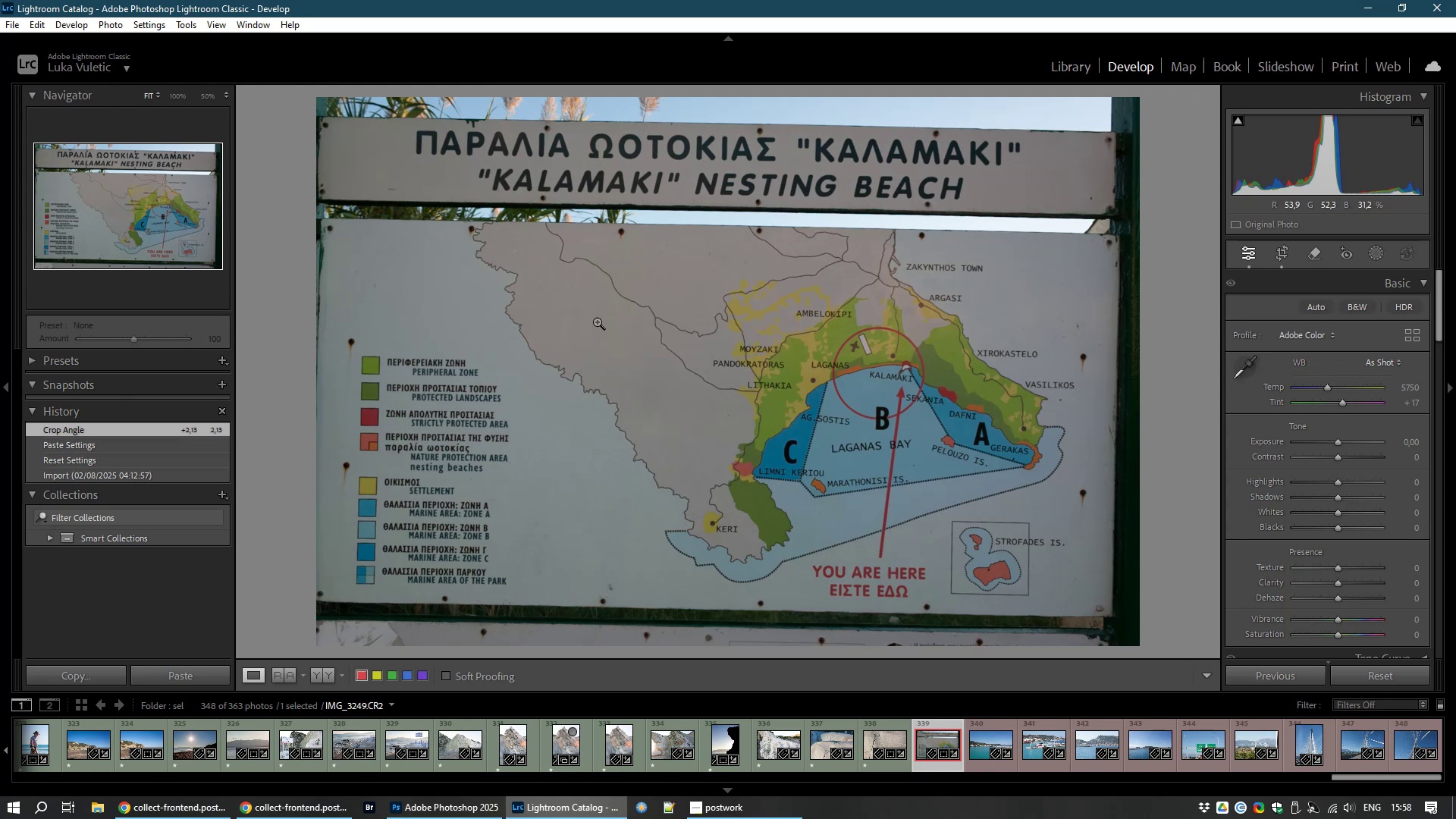 
wait(6.35)
 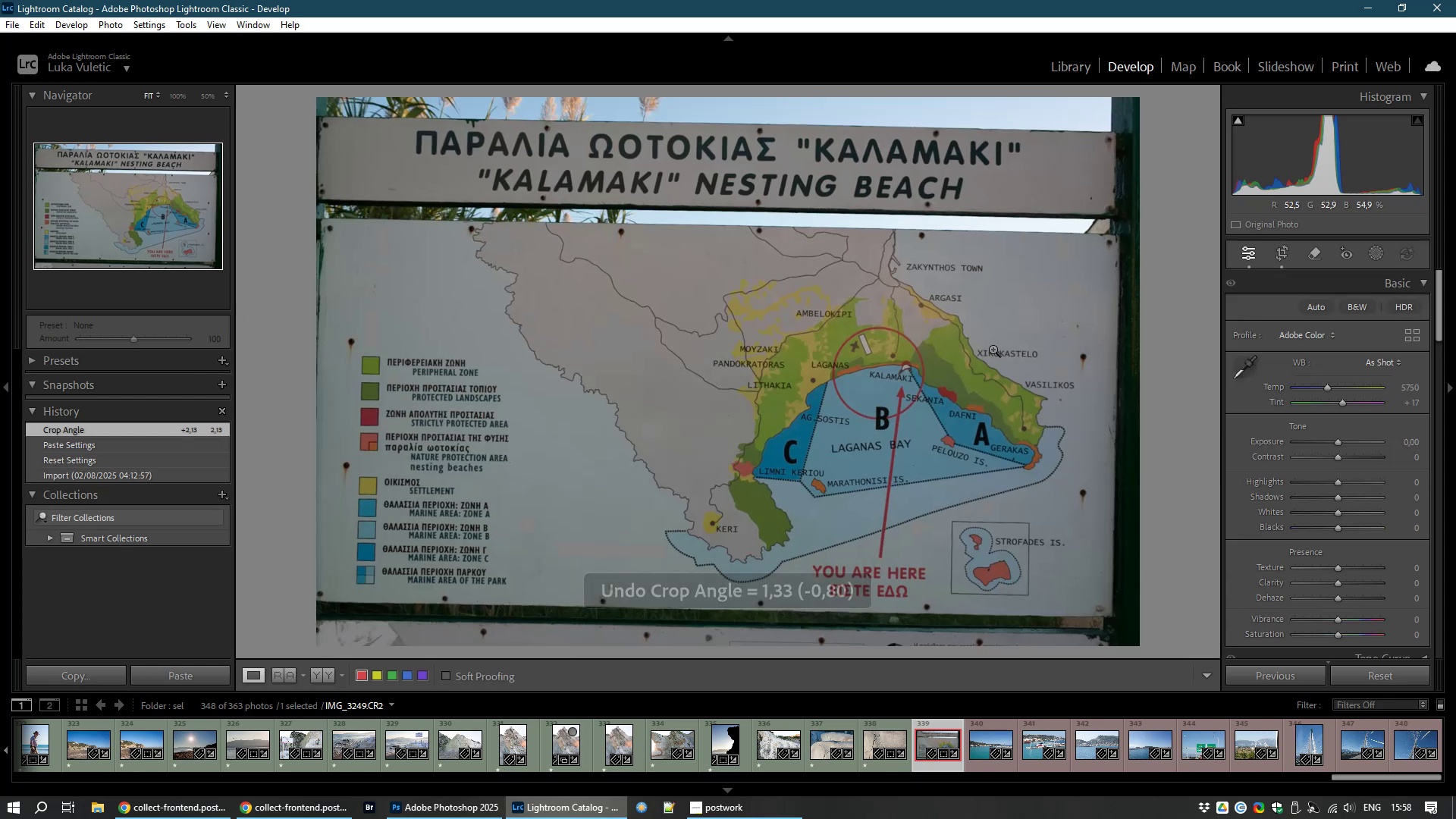 
left_click([149, 91])
 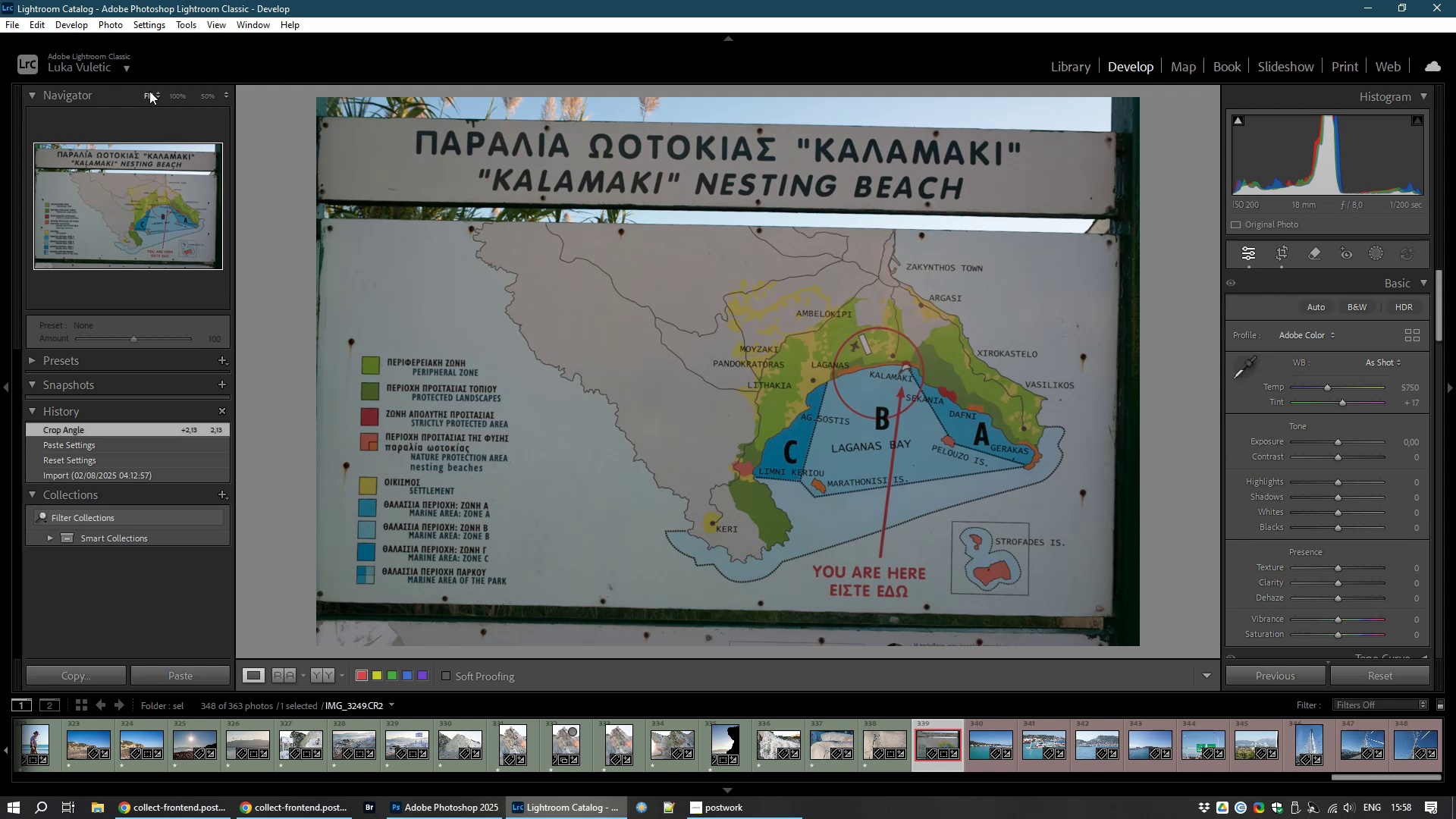 
key(Control+Z)
 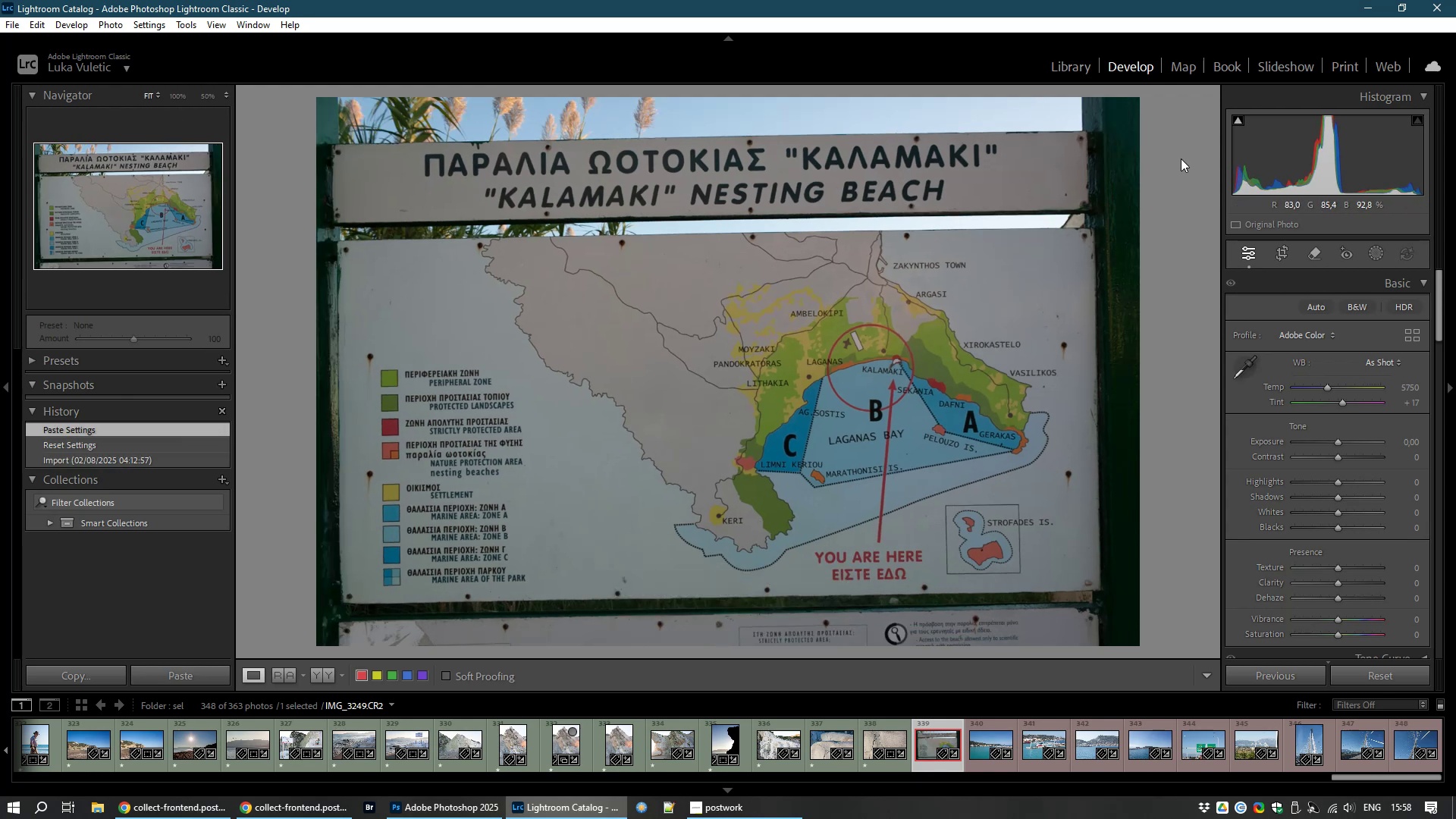 
wait(8.85)
 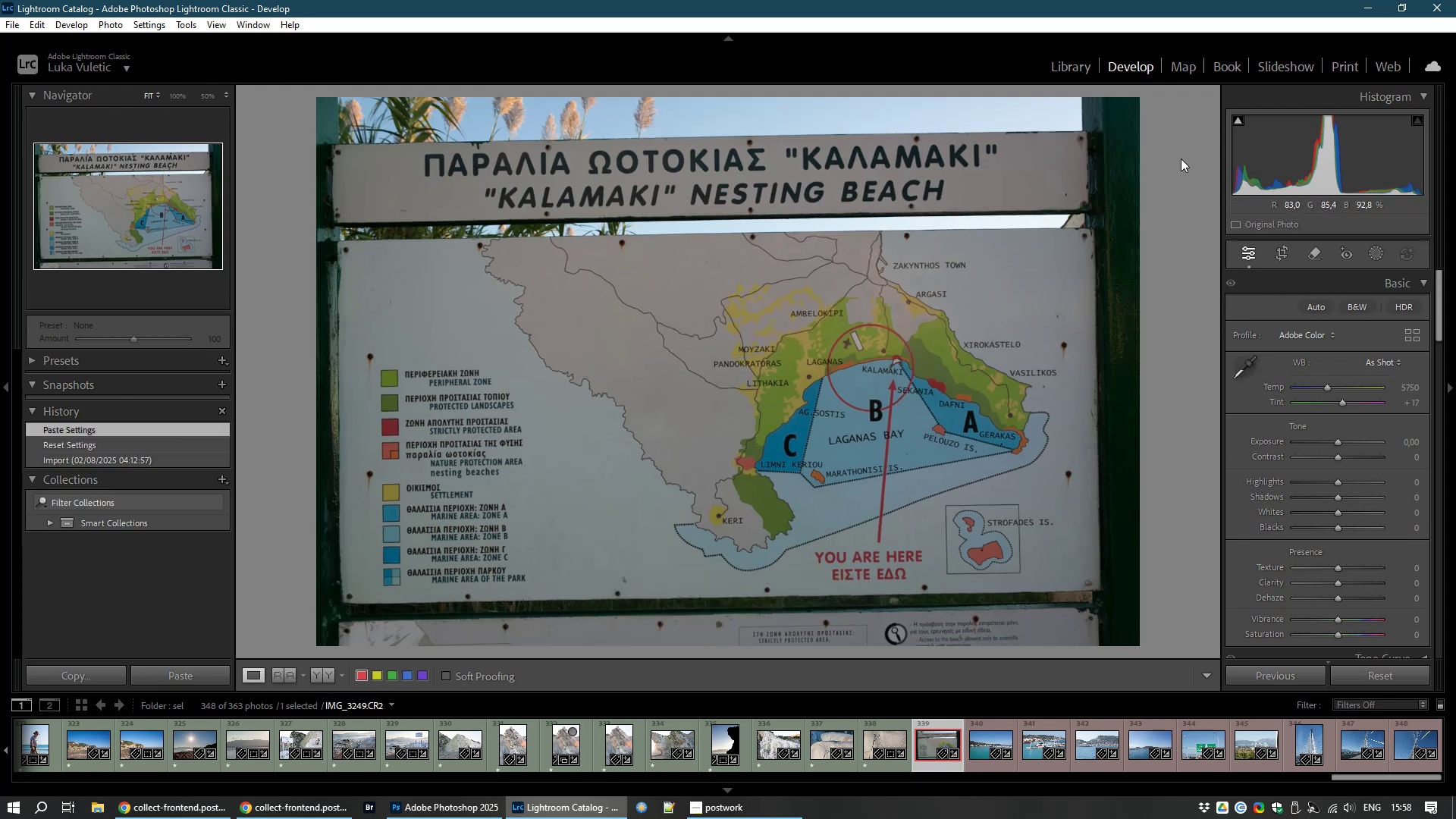 
mouse_move([1453, 570])
 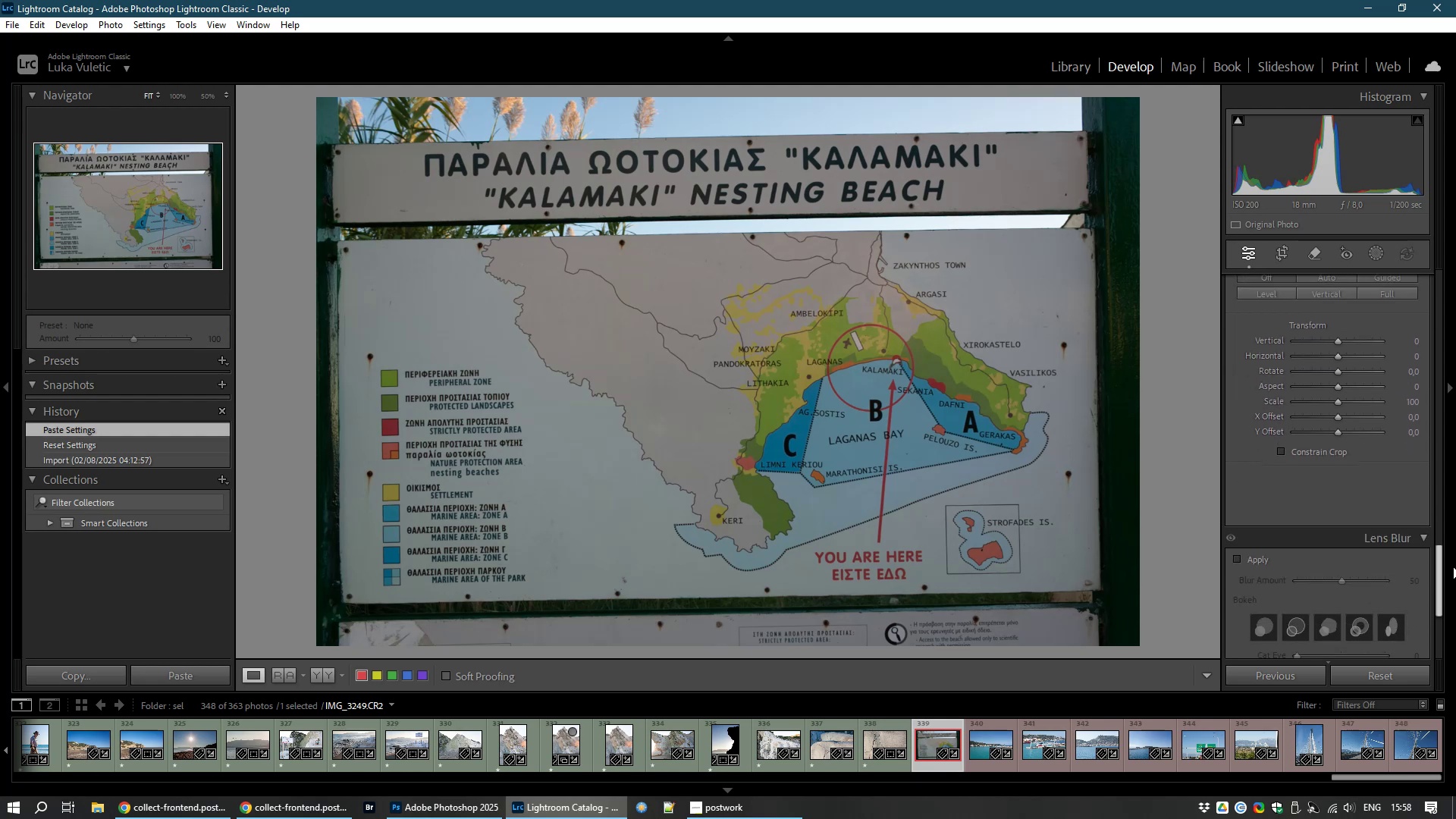 
mouse_move([1436, 544])
 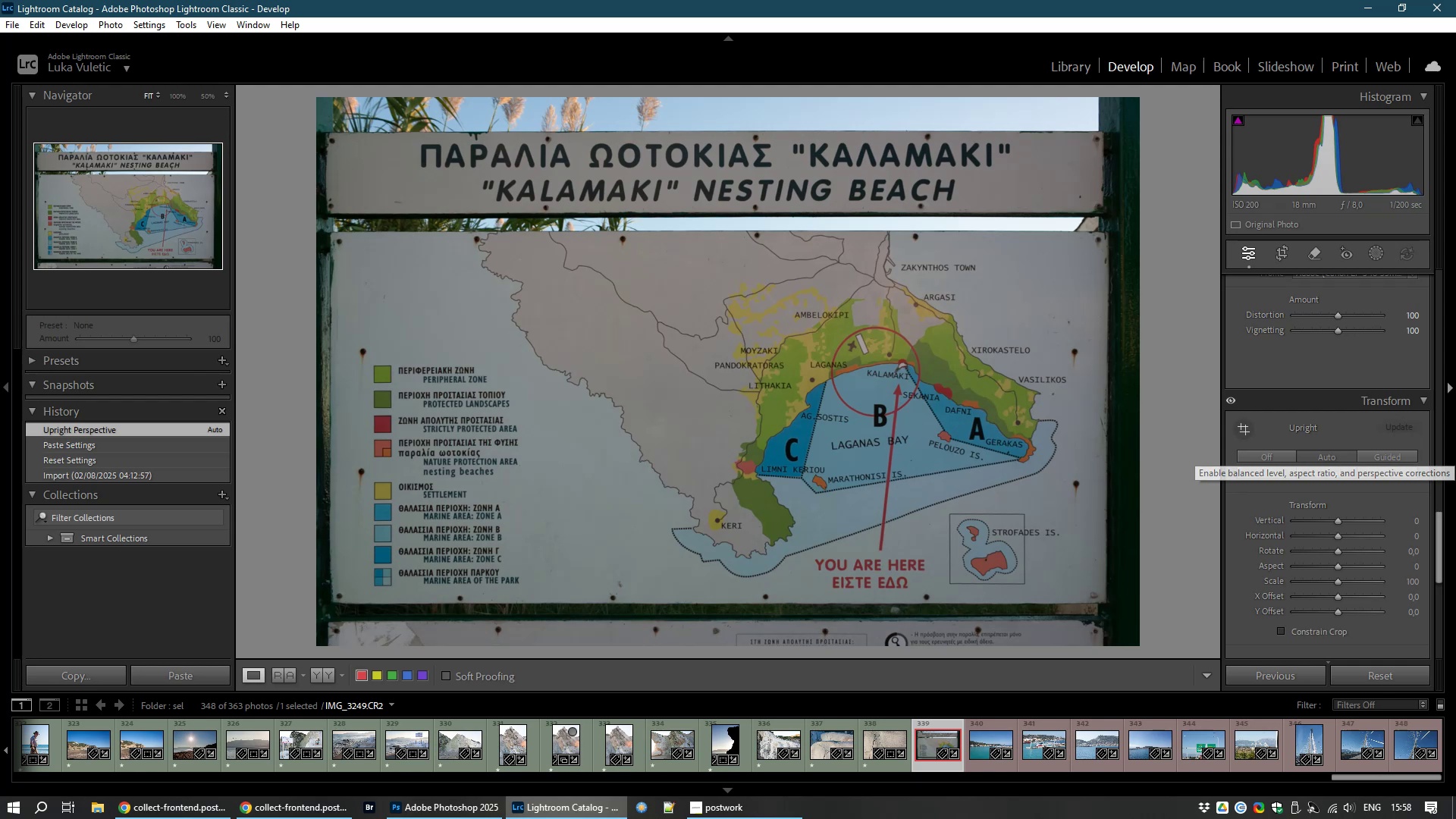 
wait(6.77)
 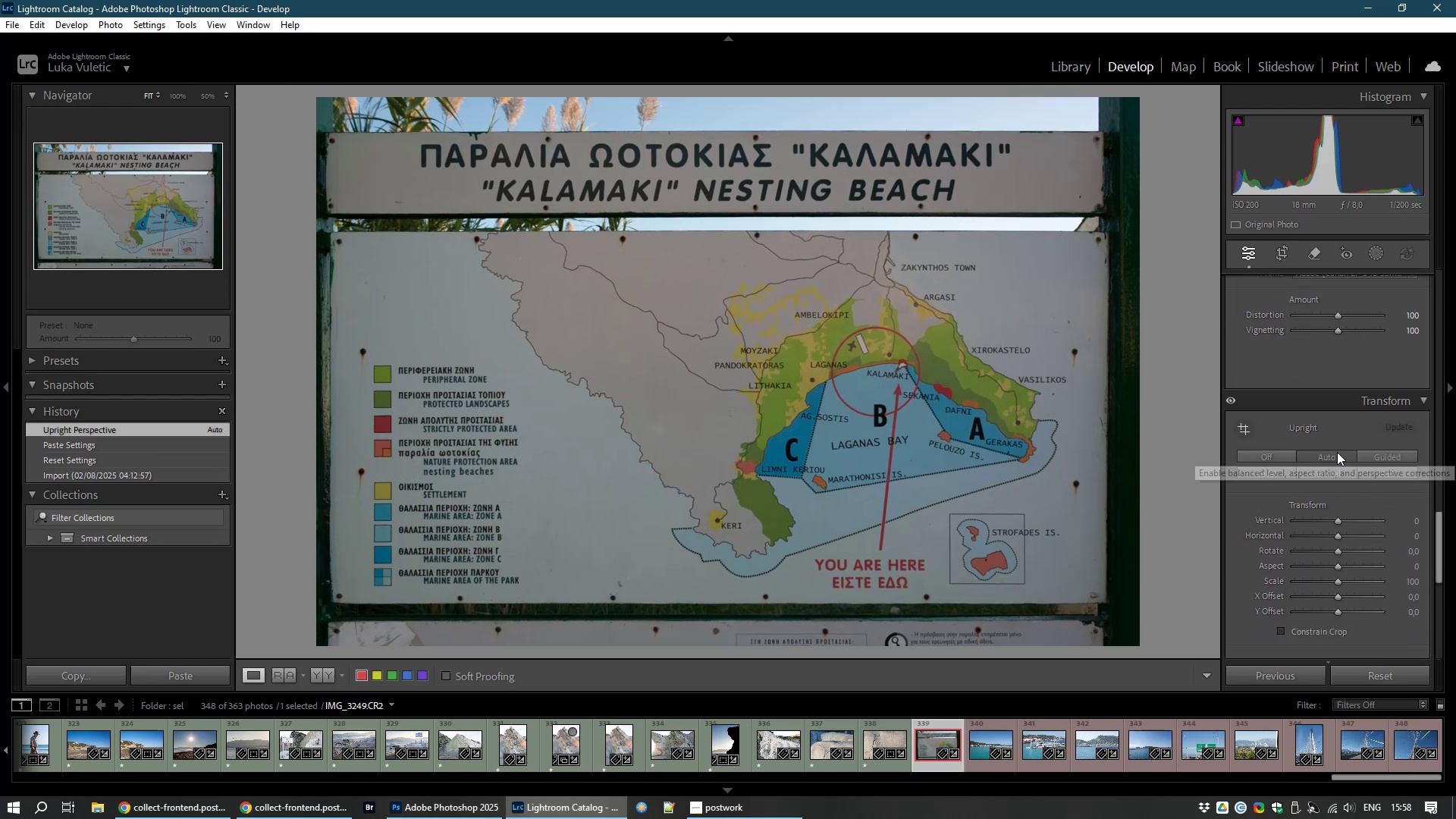 
left_click_drag(start_coordinate=[1442, 545], to_coordinate=[1450, 469])
 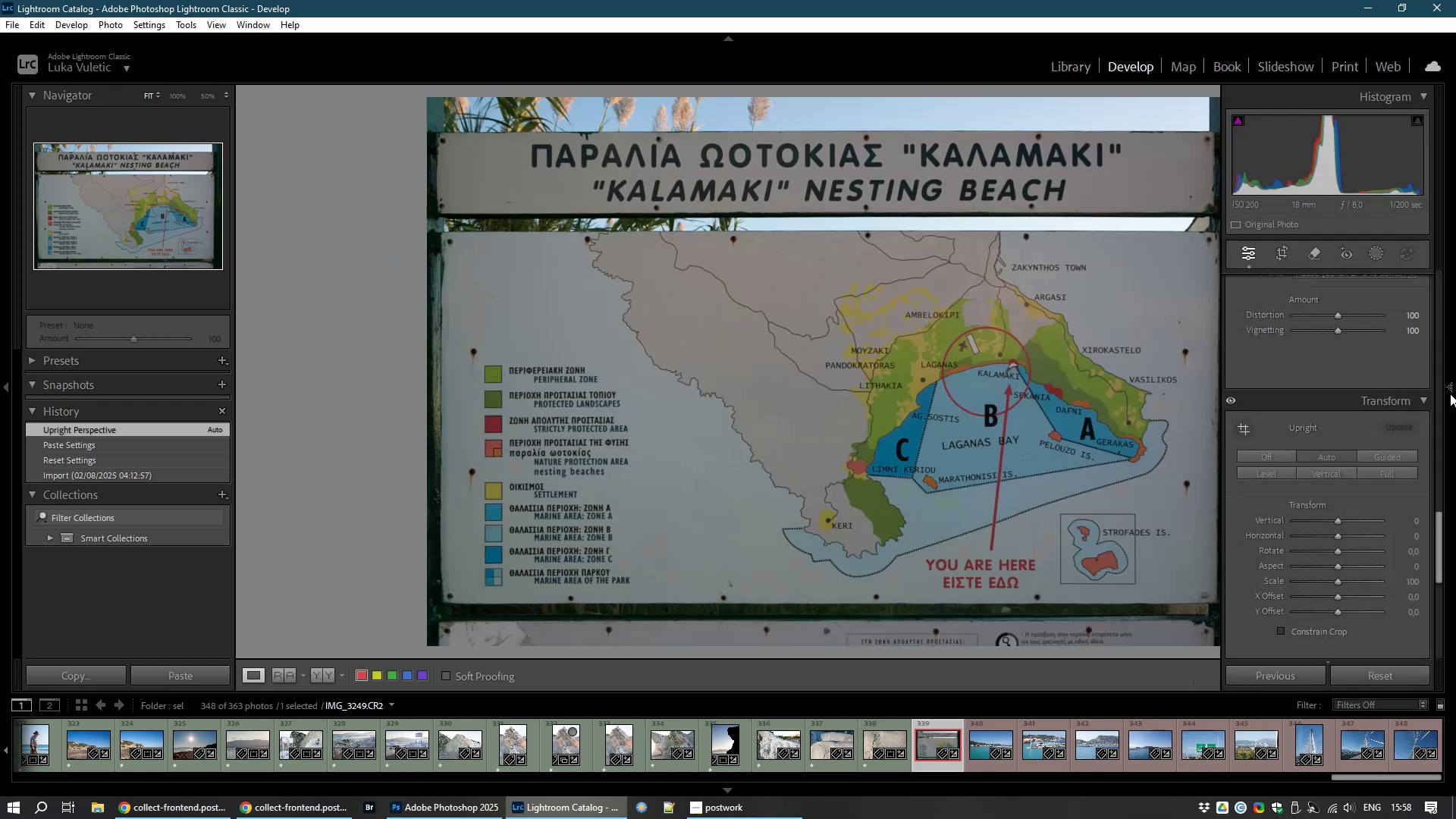 
left_click([1450, 394])
 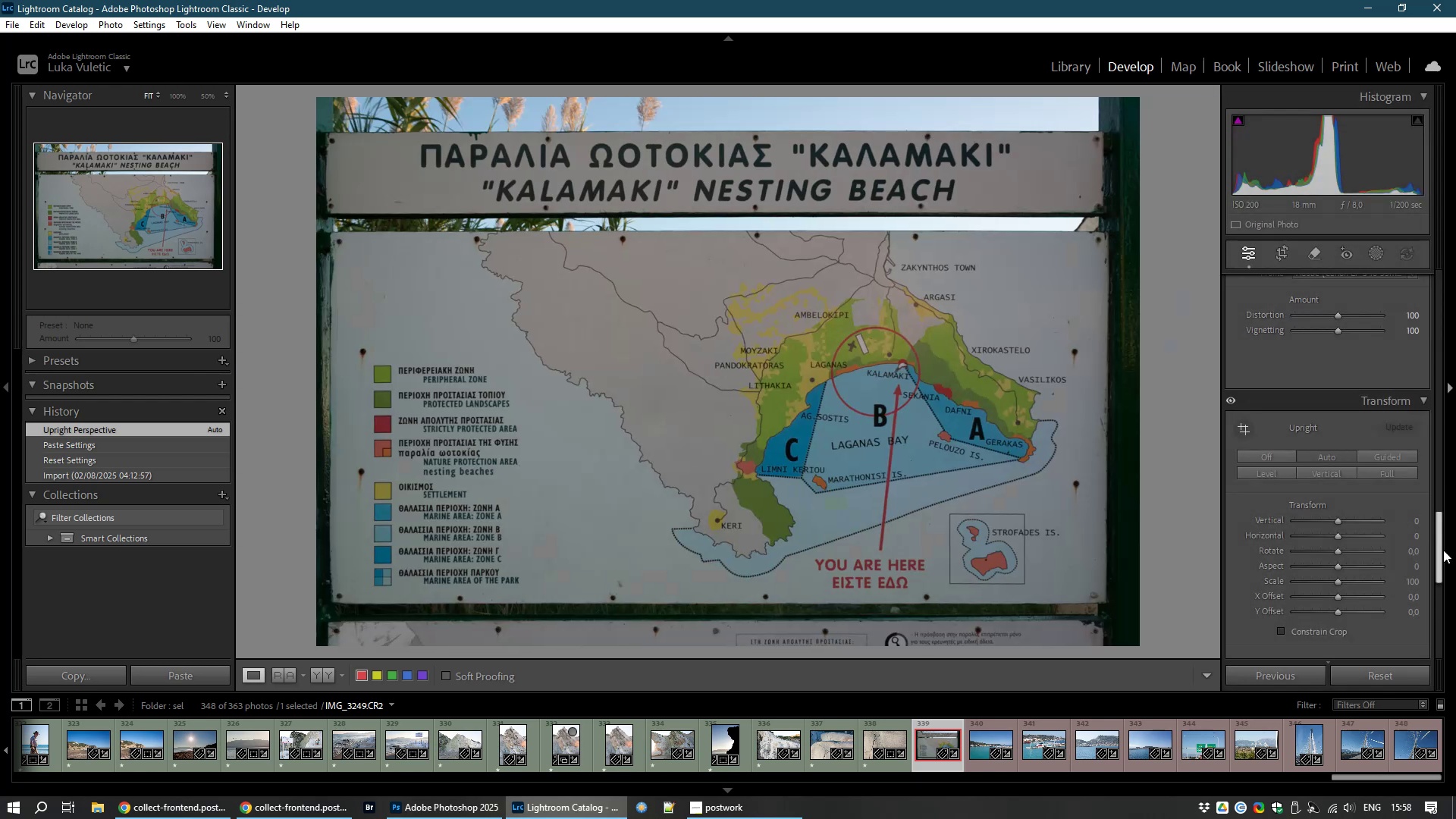 
left_click_drag(start_coordinate=[1438, 550], to_coordinate=[1429, 311])
 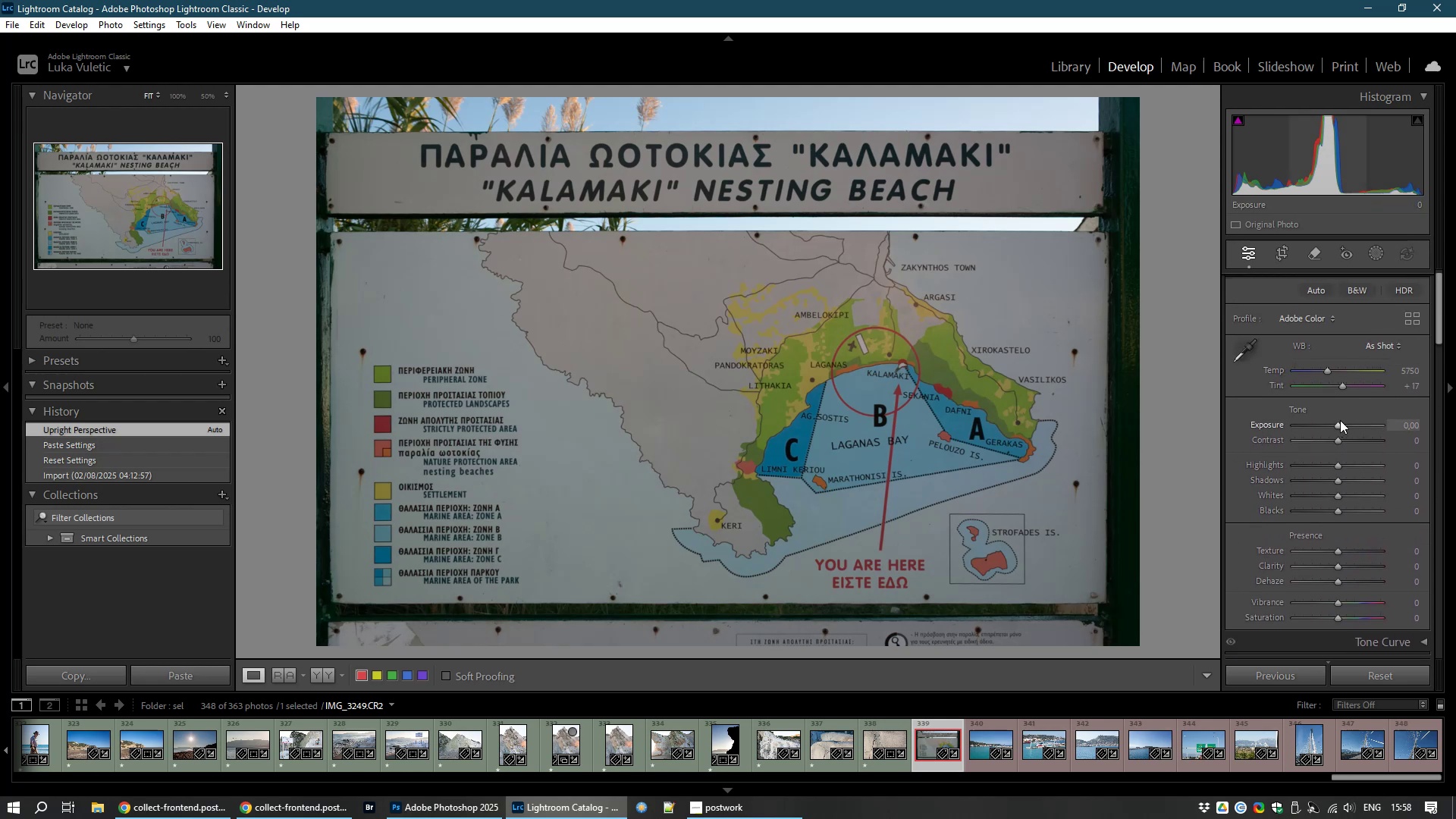 
left_click_drag(start_coordinate=[1336, 429], to_coordinate=[1344, 431])
 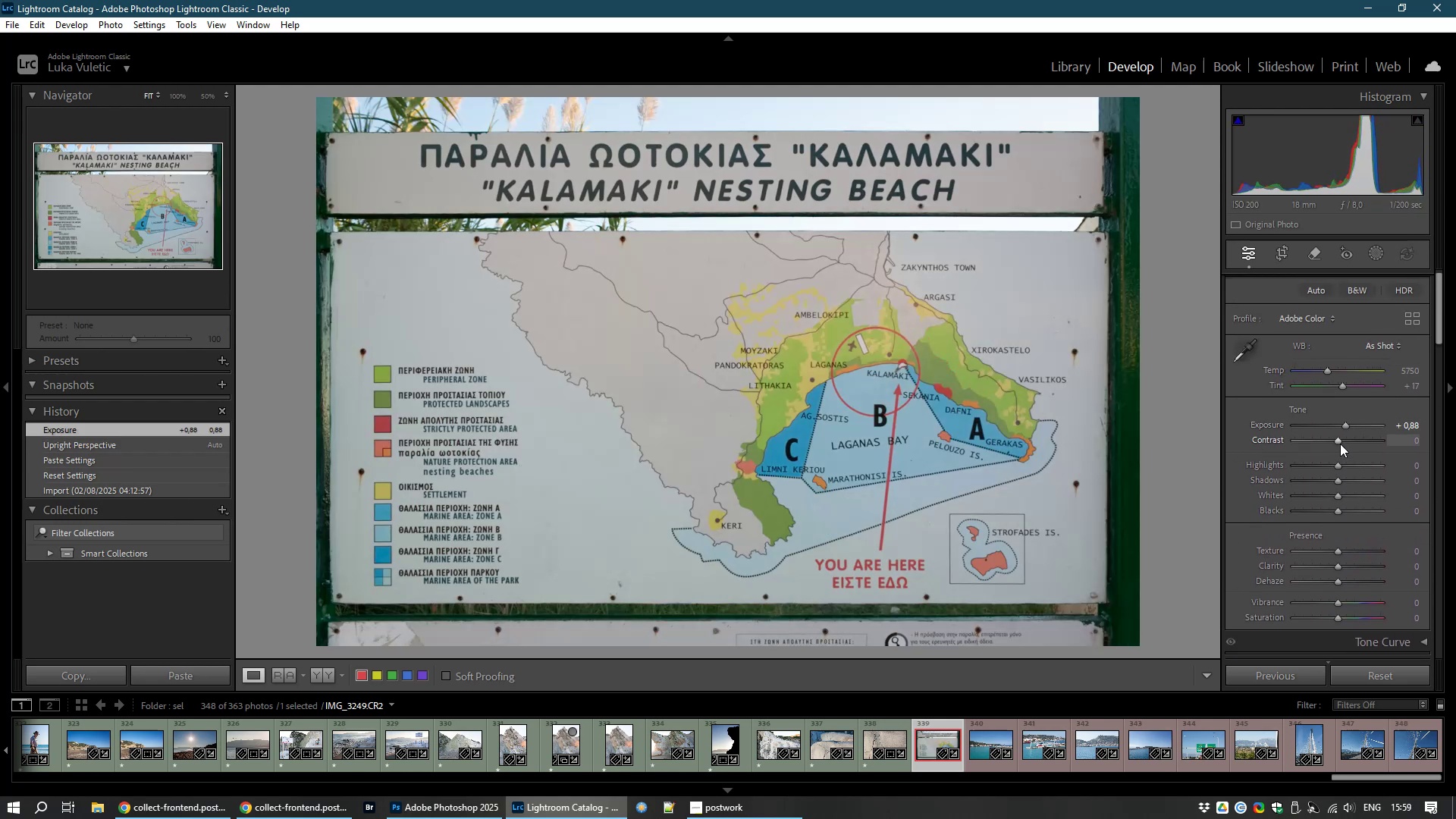 
left_click_drag(start_coordinate=[1336, 440], to_coordinate=[1346, 440])
 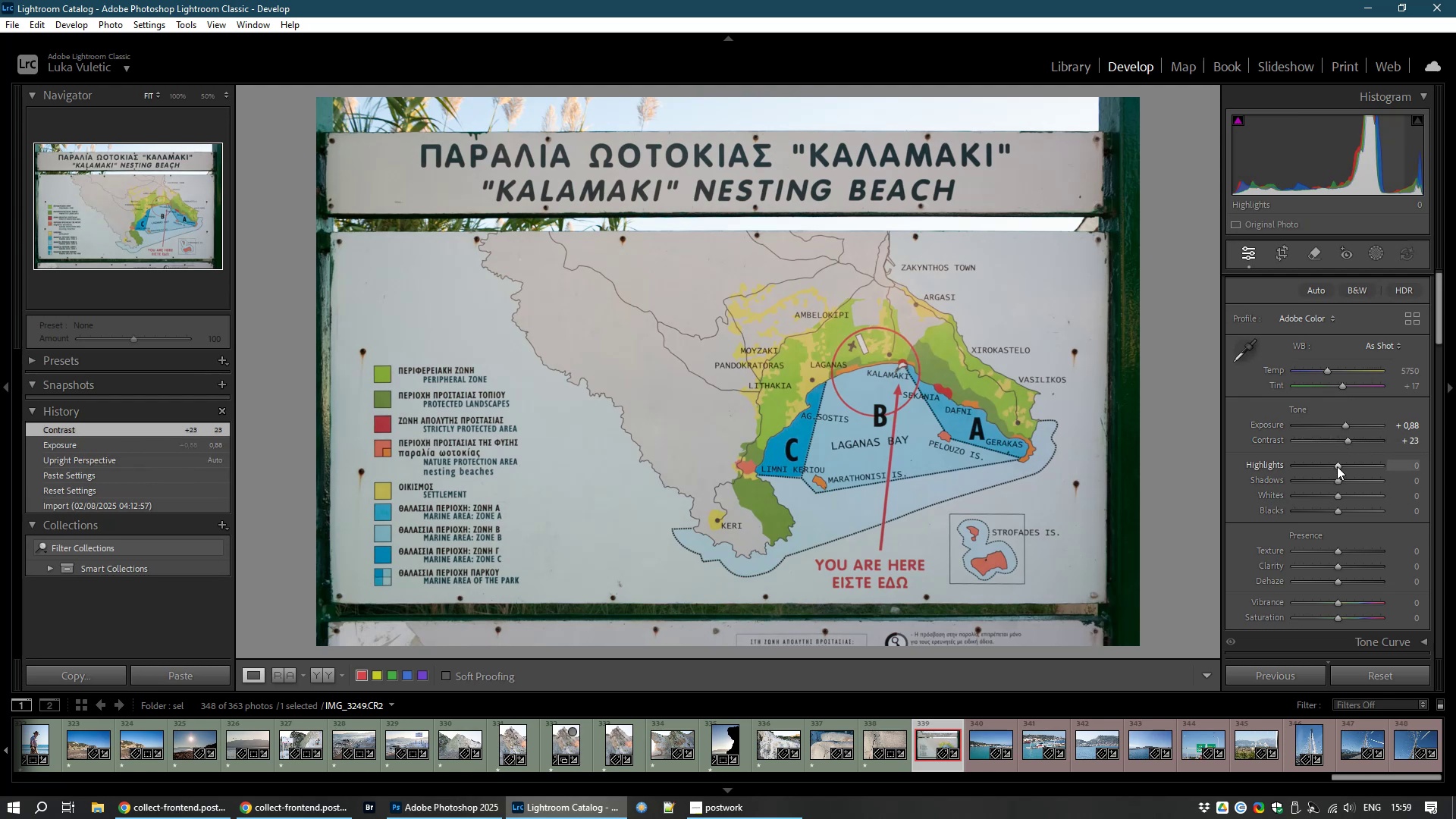 
left_click_drag(start_coordinate=[1337, 466], to_coordinate=[1358, 461])
 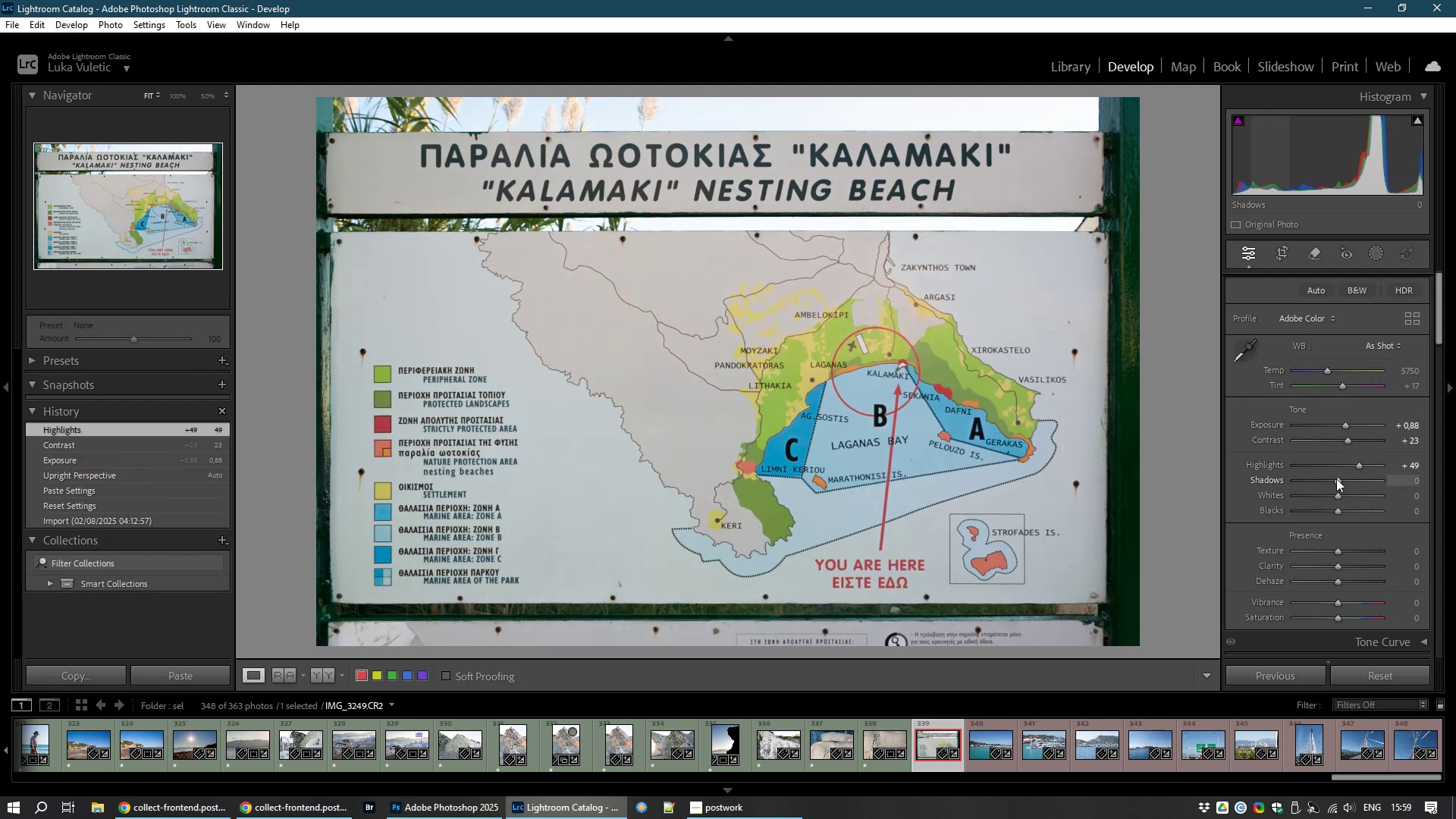 
left_click_drag(start_coordinate=[1336, 479], to_coordinate=[1329, 483])
 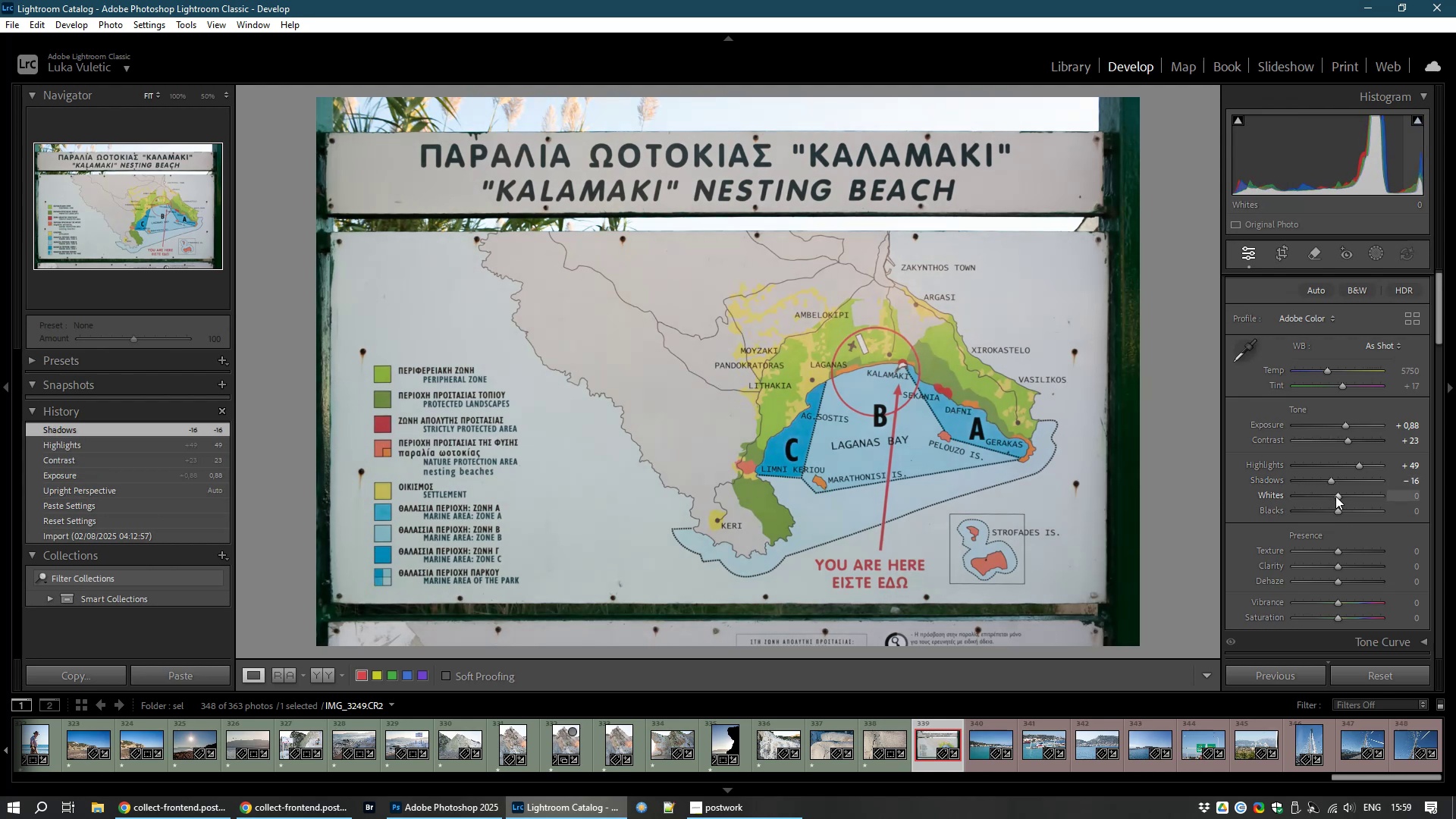 
left_click_drag(start_coordinate=[1338, 495], to_coordinate=[1347, 491])
 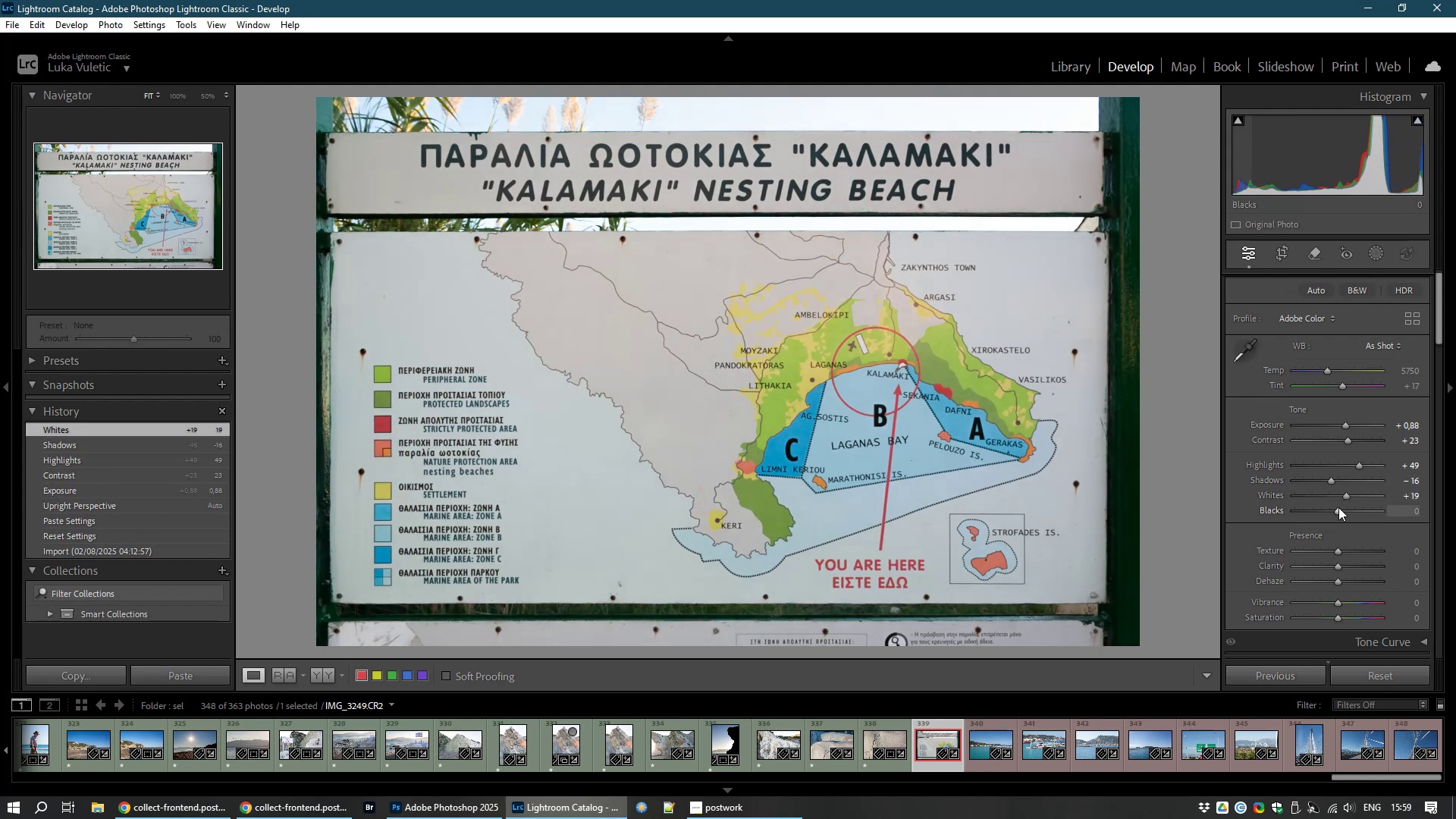 
left_click_drag(start_coordinate=[1338, 507], to_coordinate=[1326, 513])
 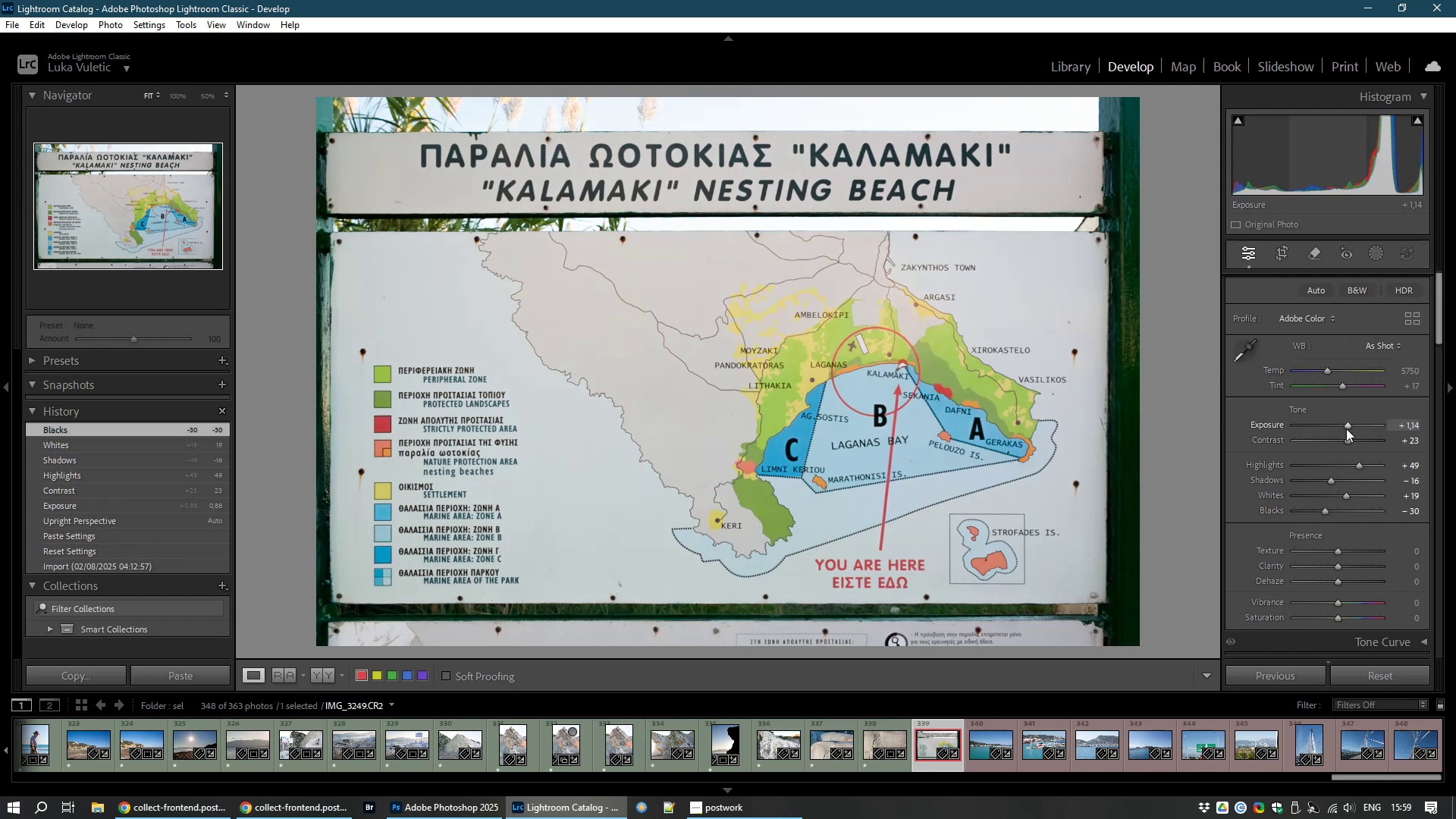 
wait(6.52)
 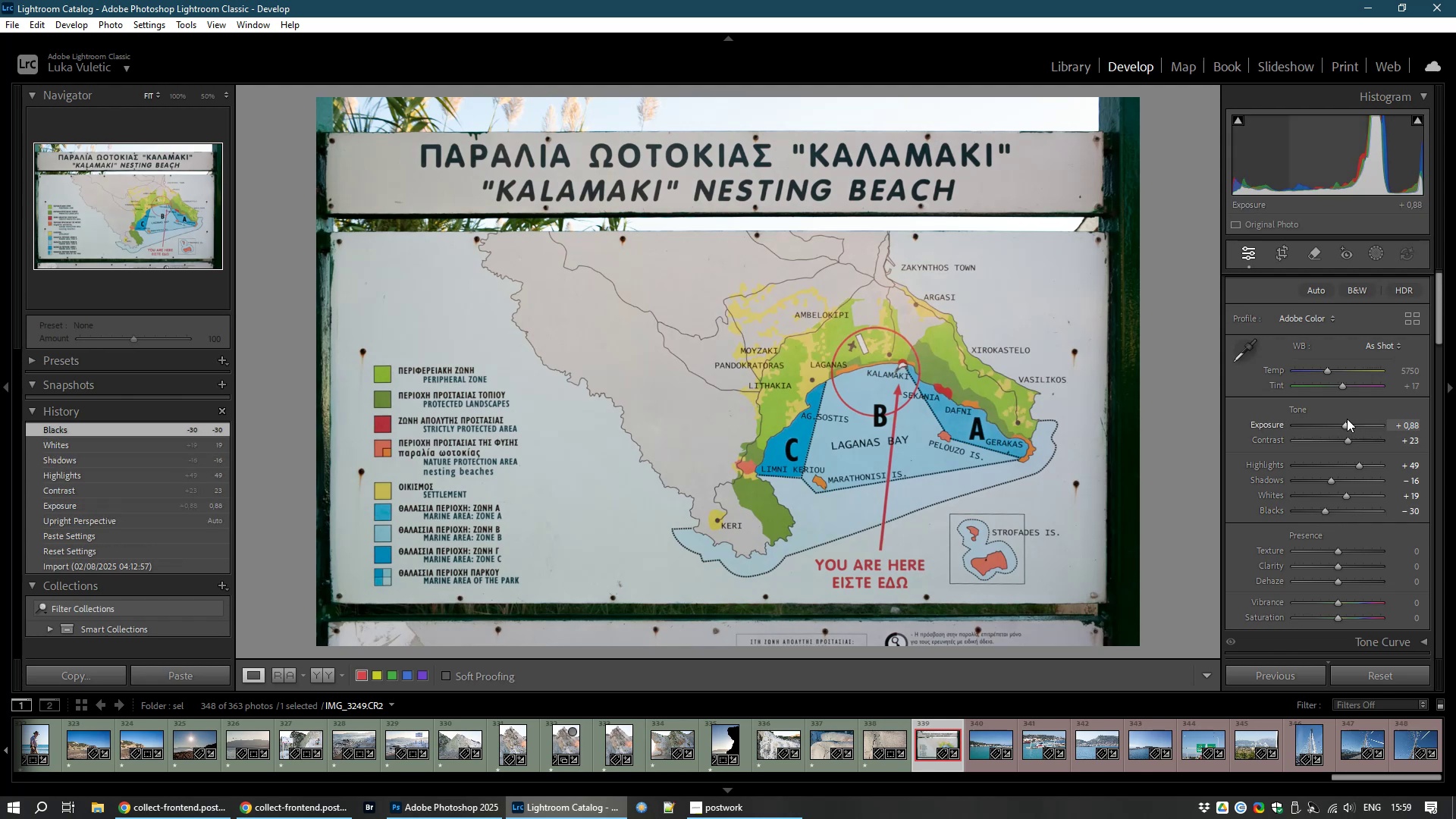 
left_click_drag(start_coordinate=[1348, 441], to_coordinate=[1354, 441])
 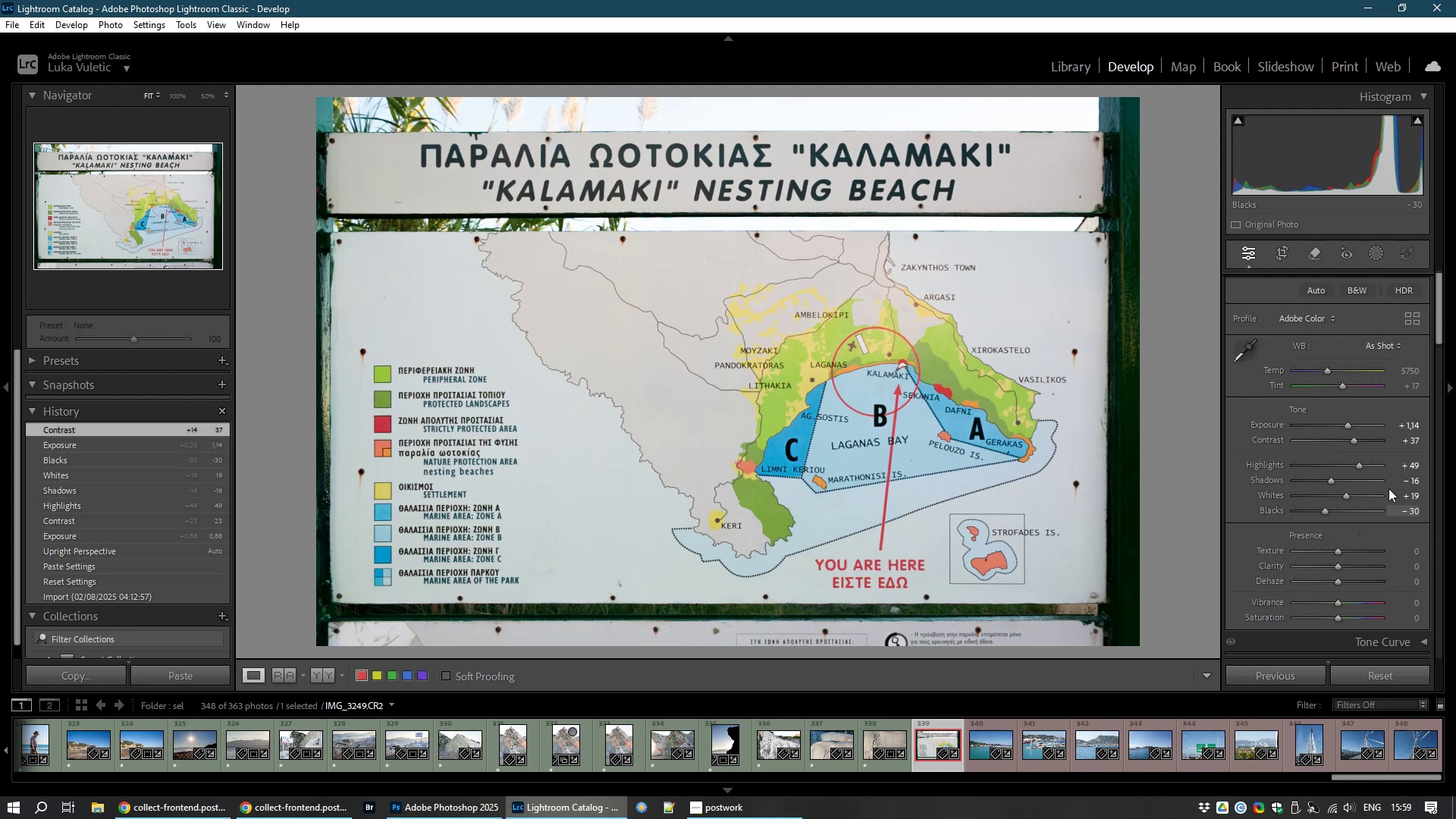 
type(81)
 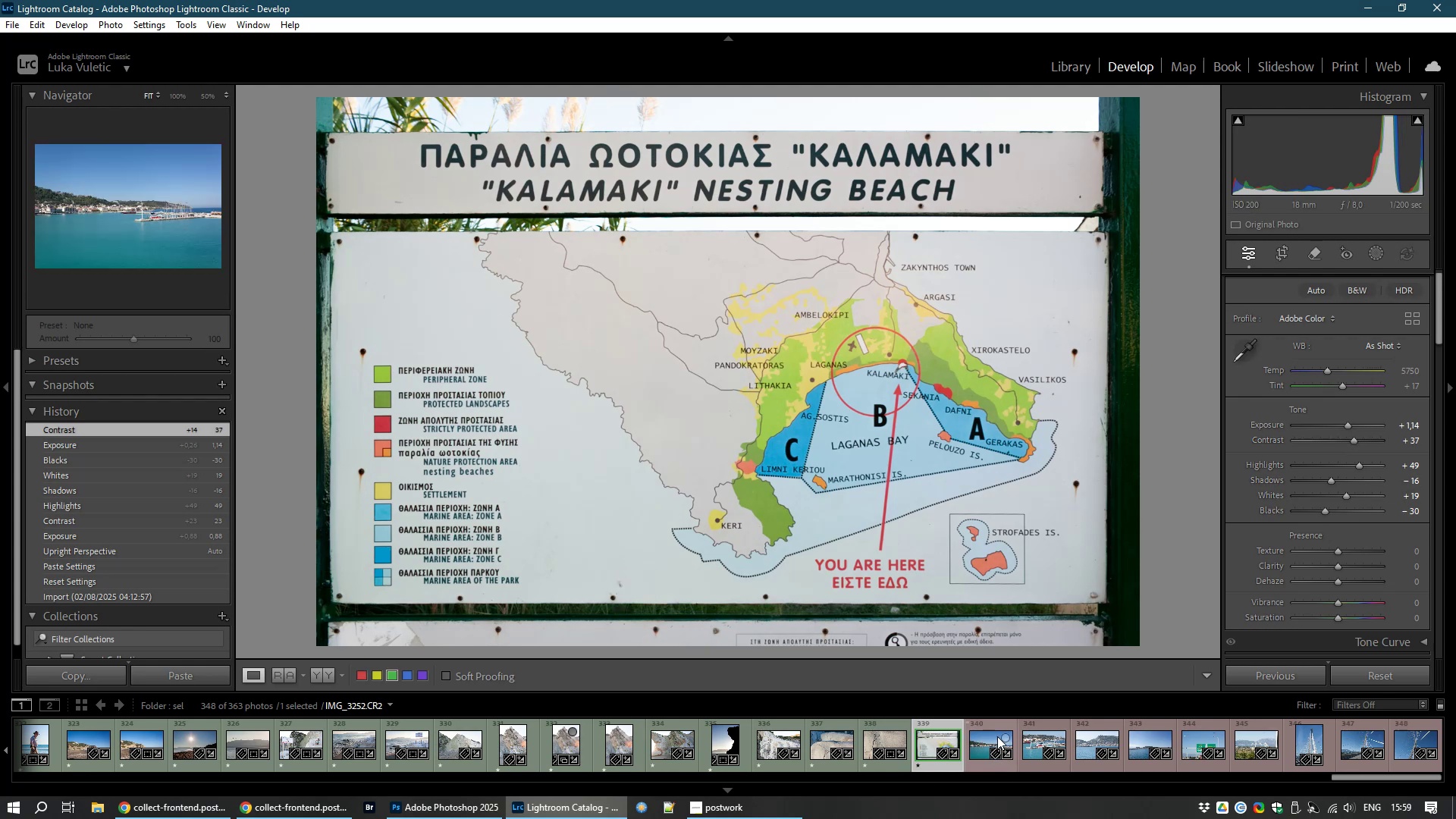 
left_click([991, 739])
 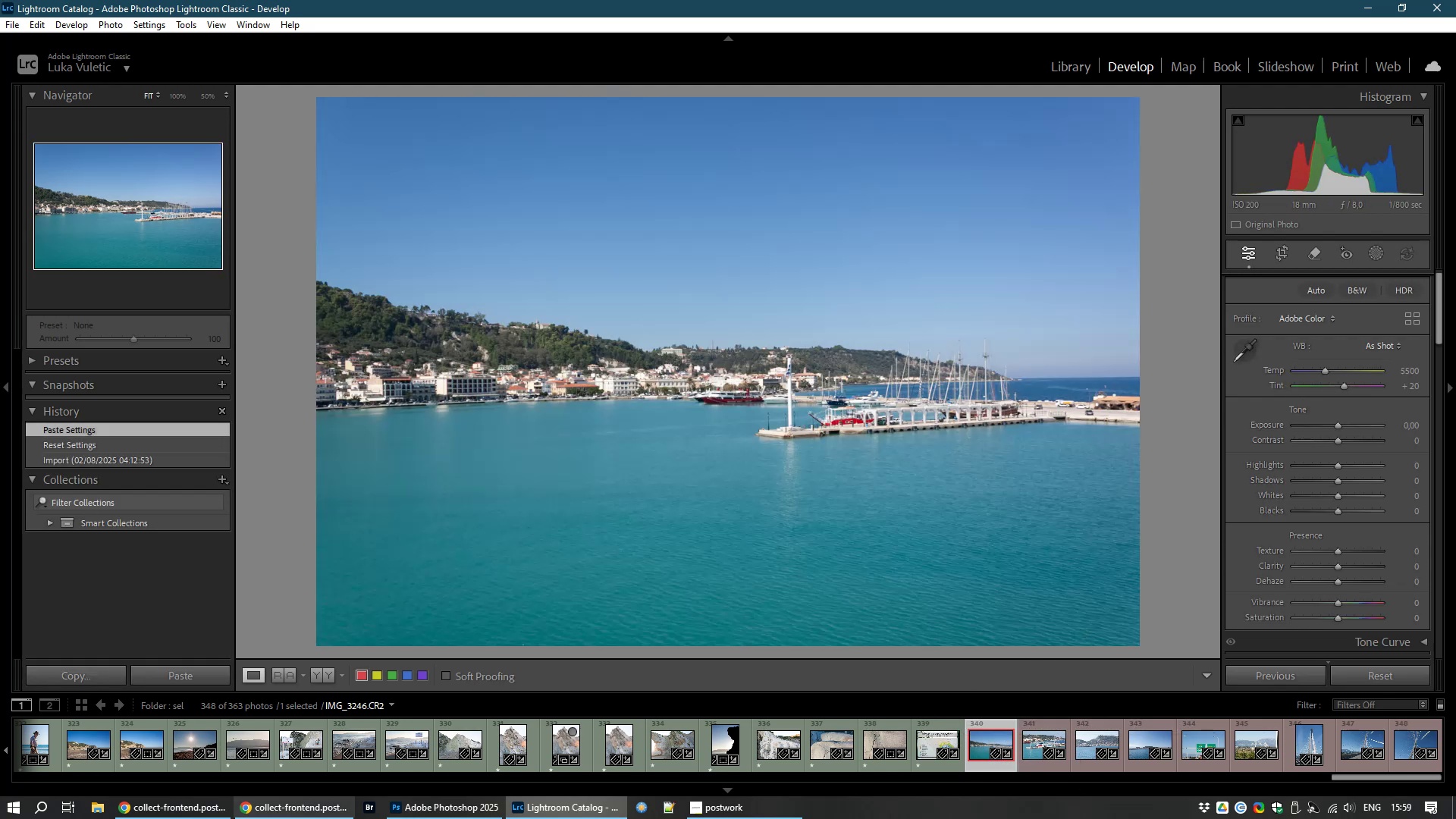 